 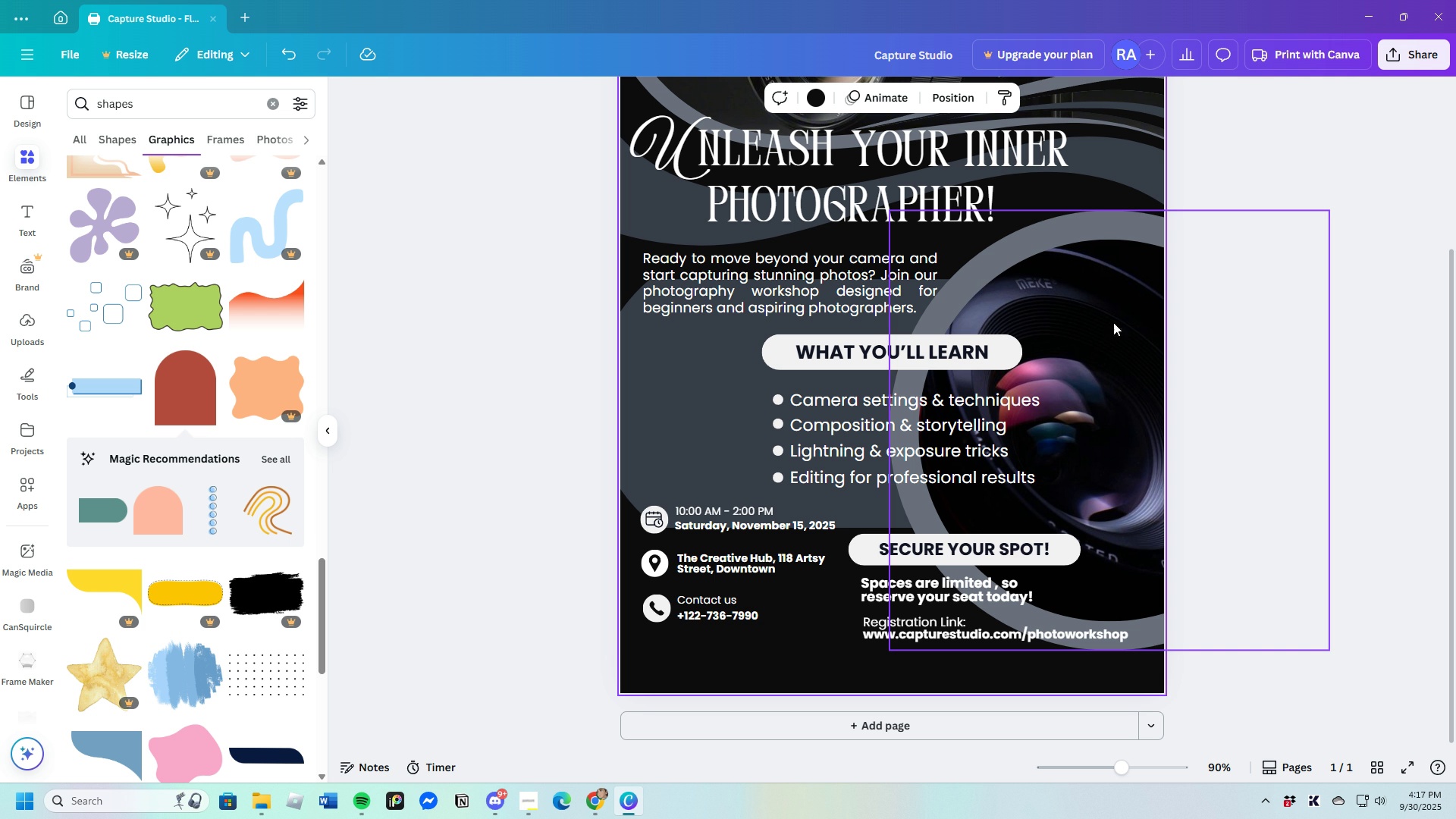 
scroll: coordinate [1144, 430], scroll_direction: up, amount: 3.0
 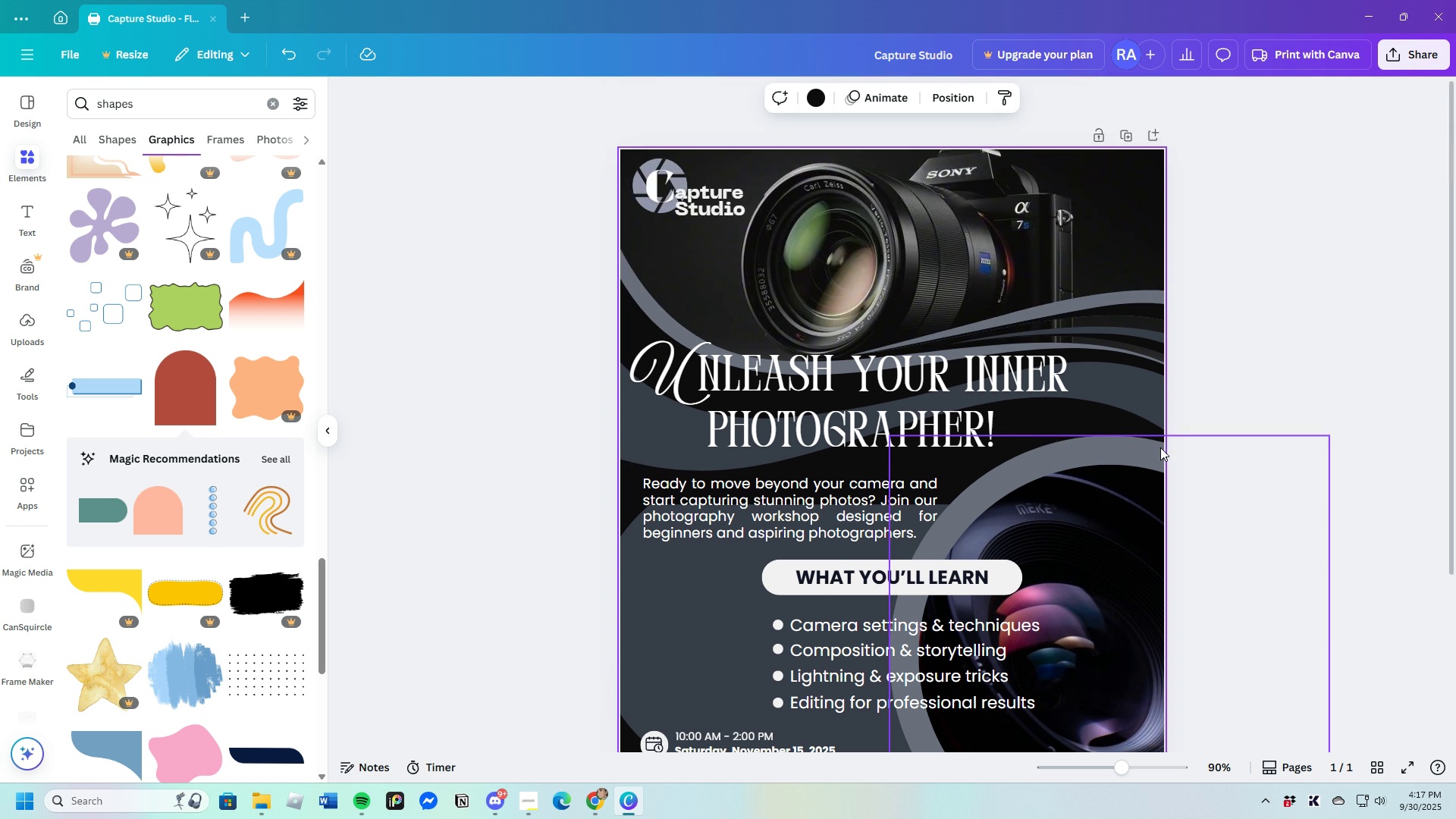 
scroll: coordinate [1161, 436], scroll_direction: down, amount: 4.0
 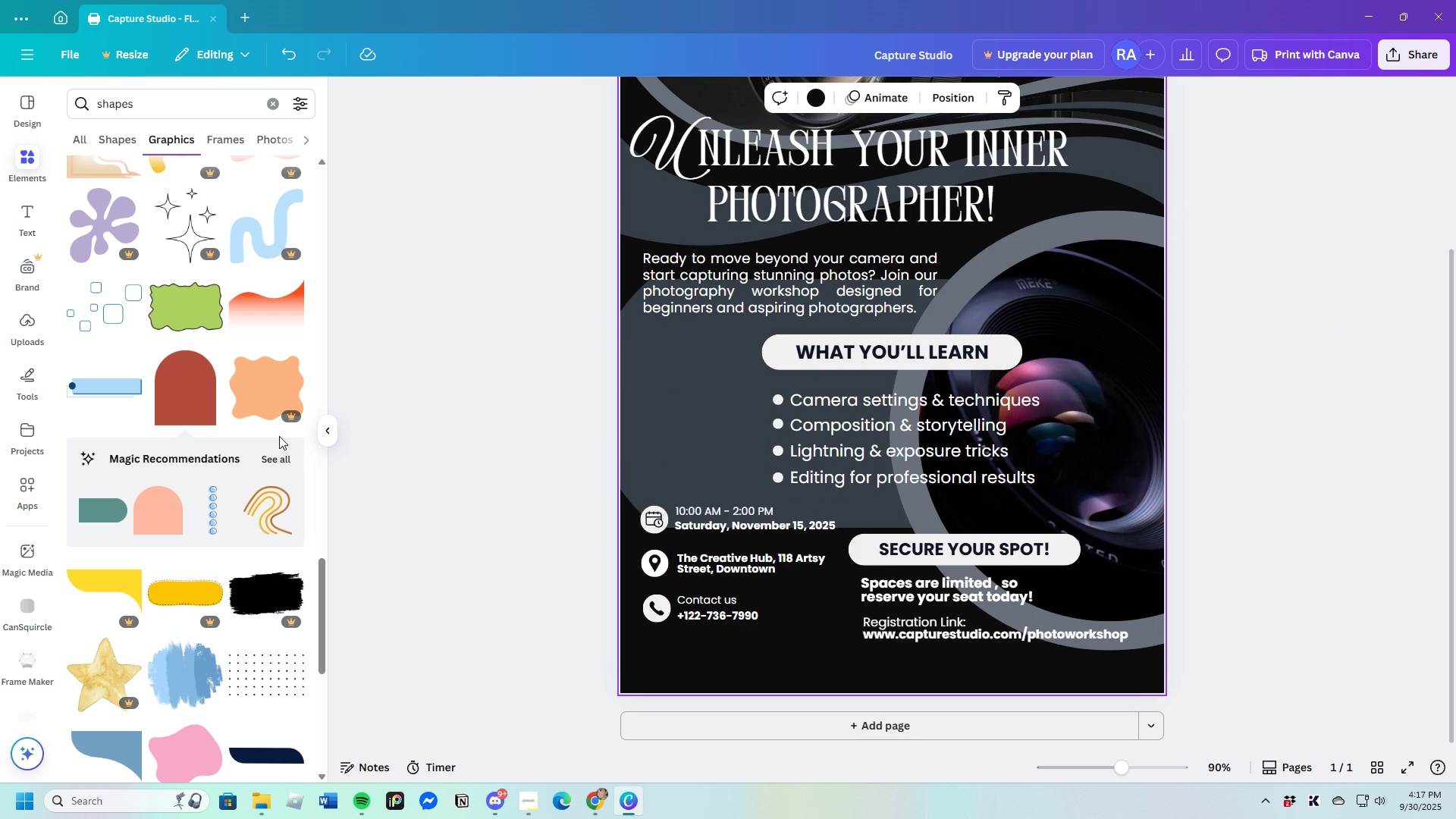 
left_click([277, 454])
 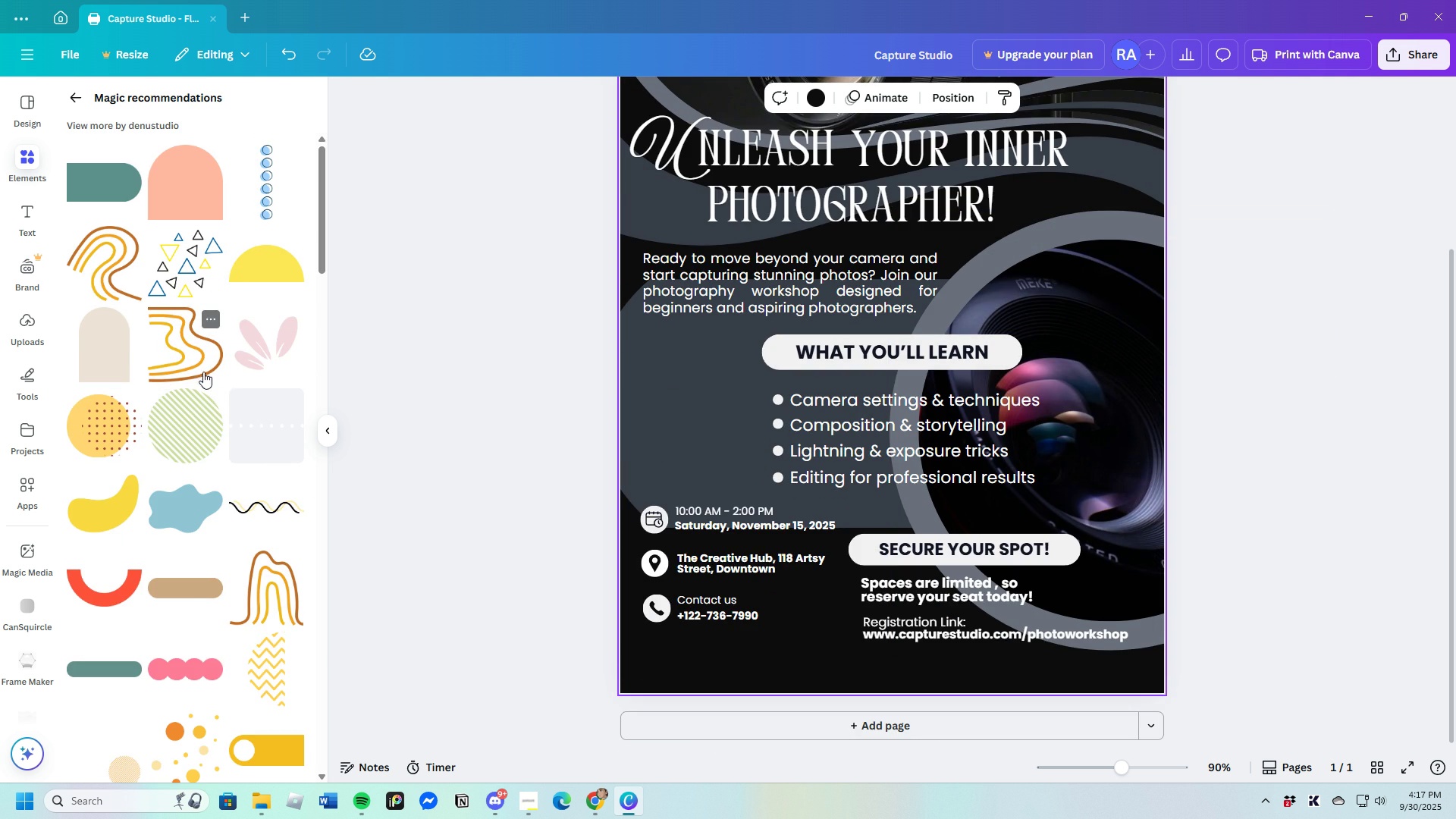 
scroll: coordinate [228, 526], scroll_direction: down, amount: 2.0
 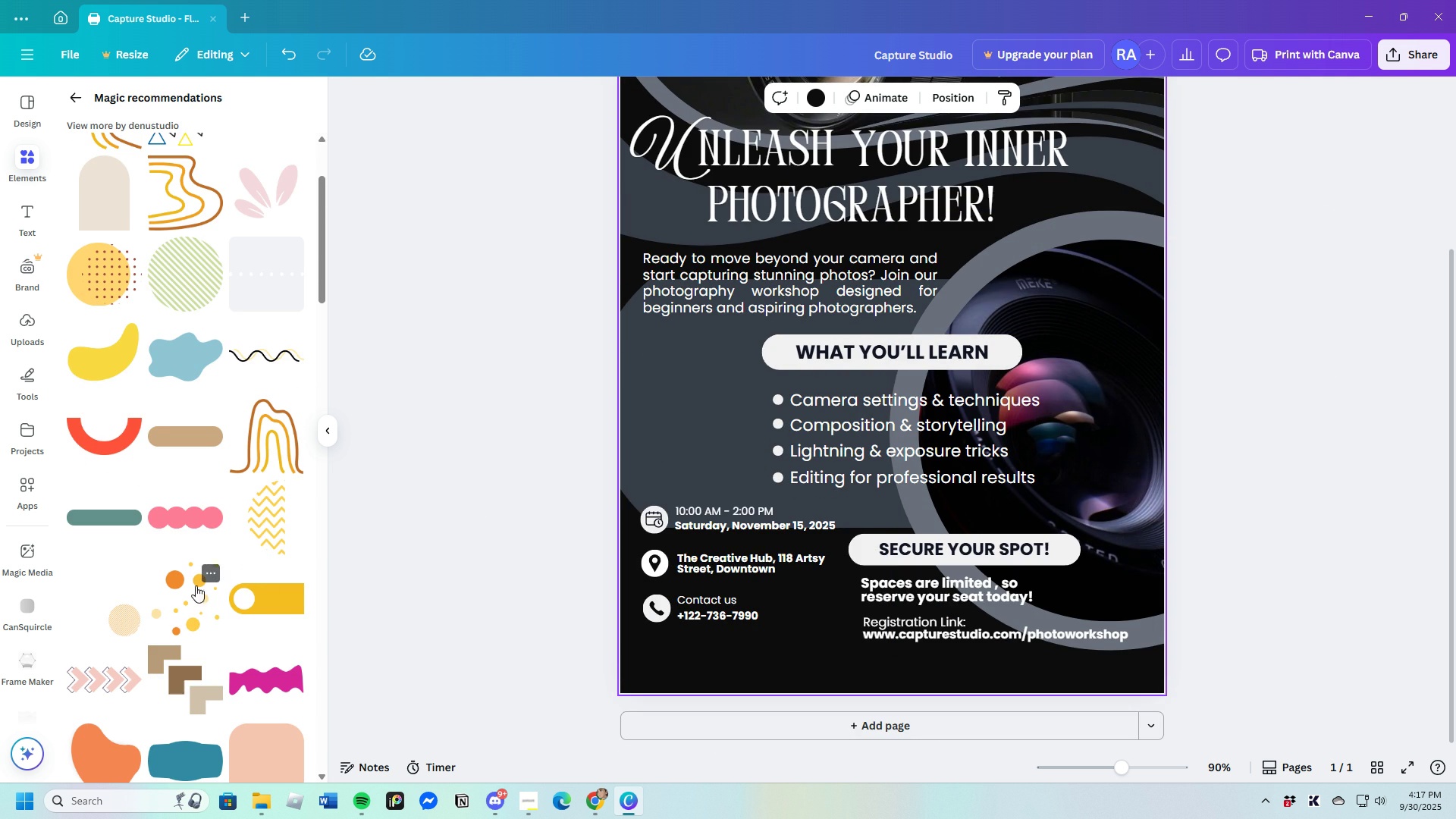 
left_click([187, 592])